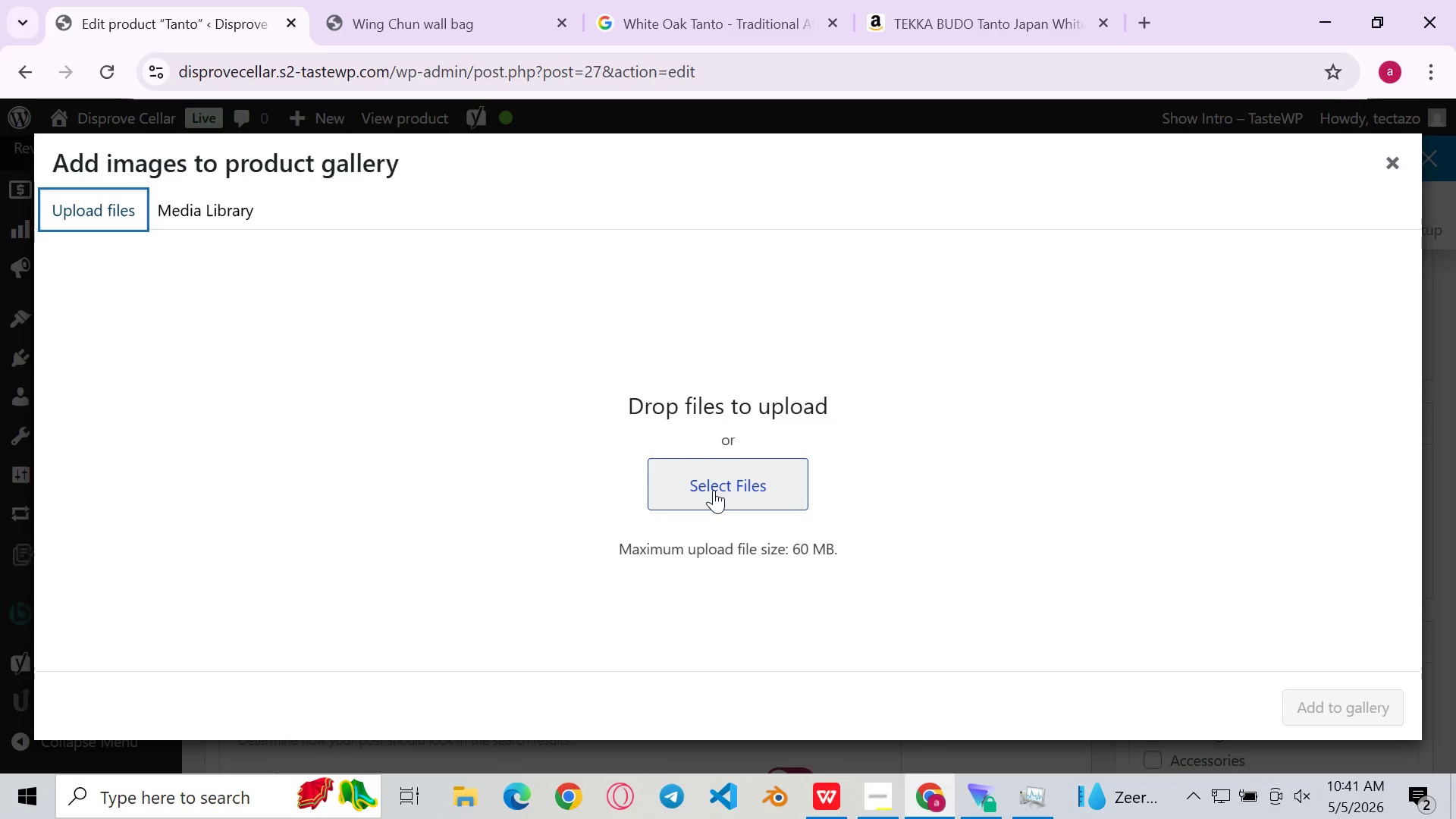 
left_click([714, 490])
 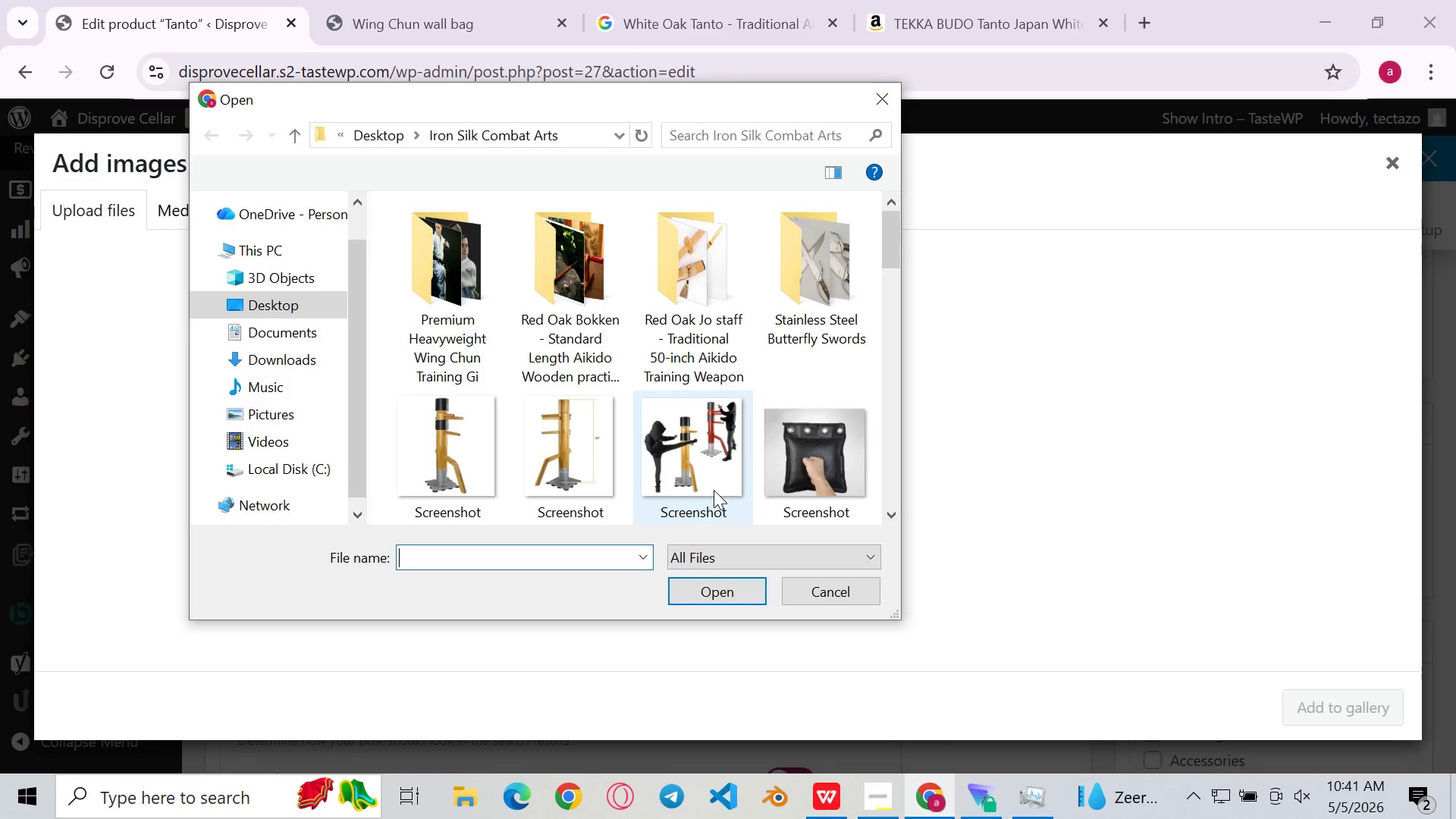 
scroll: coordinate [714, 490], scroll_direction: down, amount: 28.0
 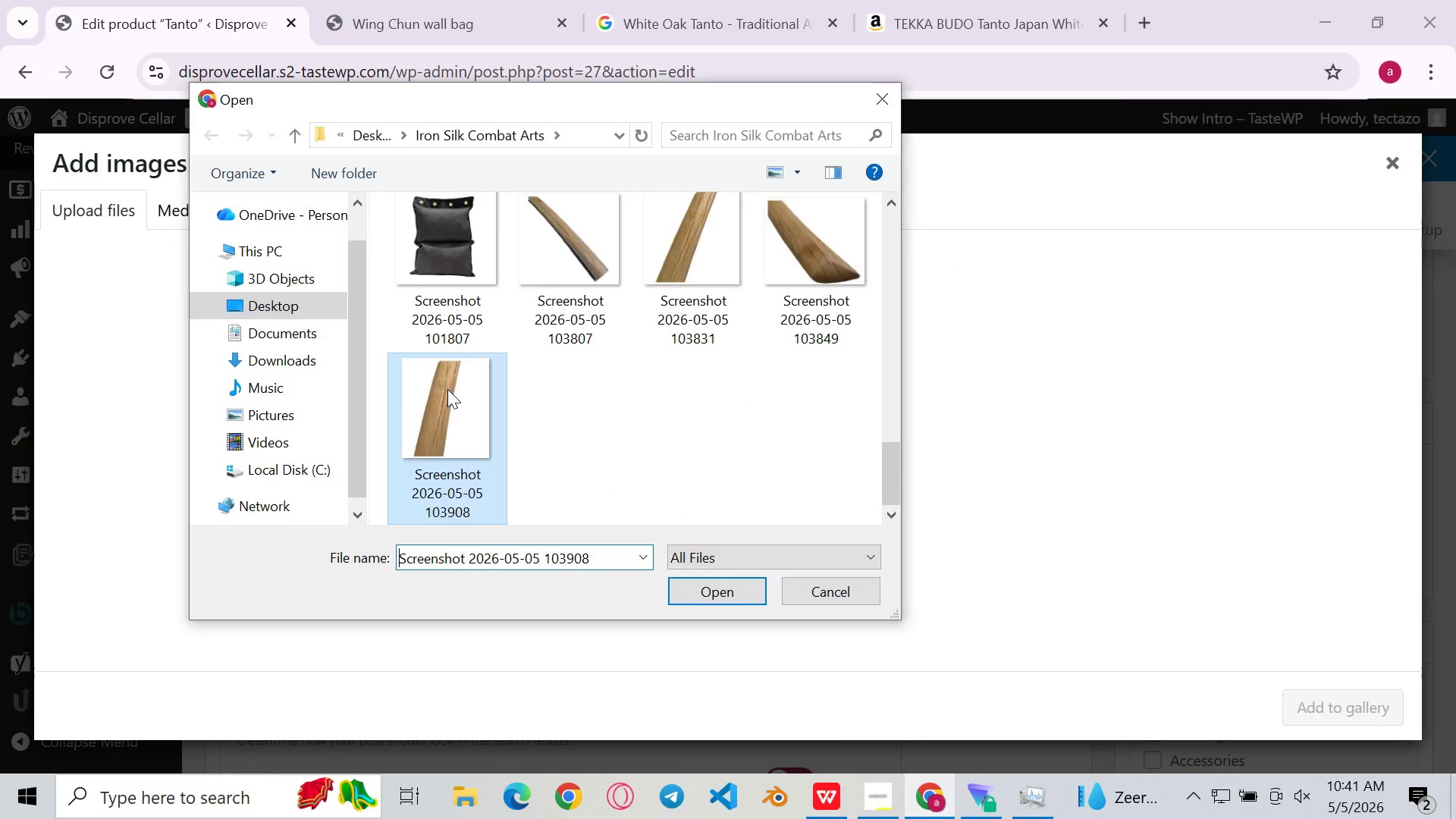 
double_click([447, 389])
 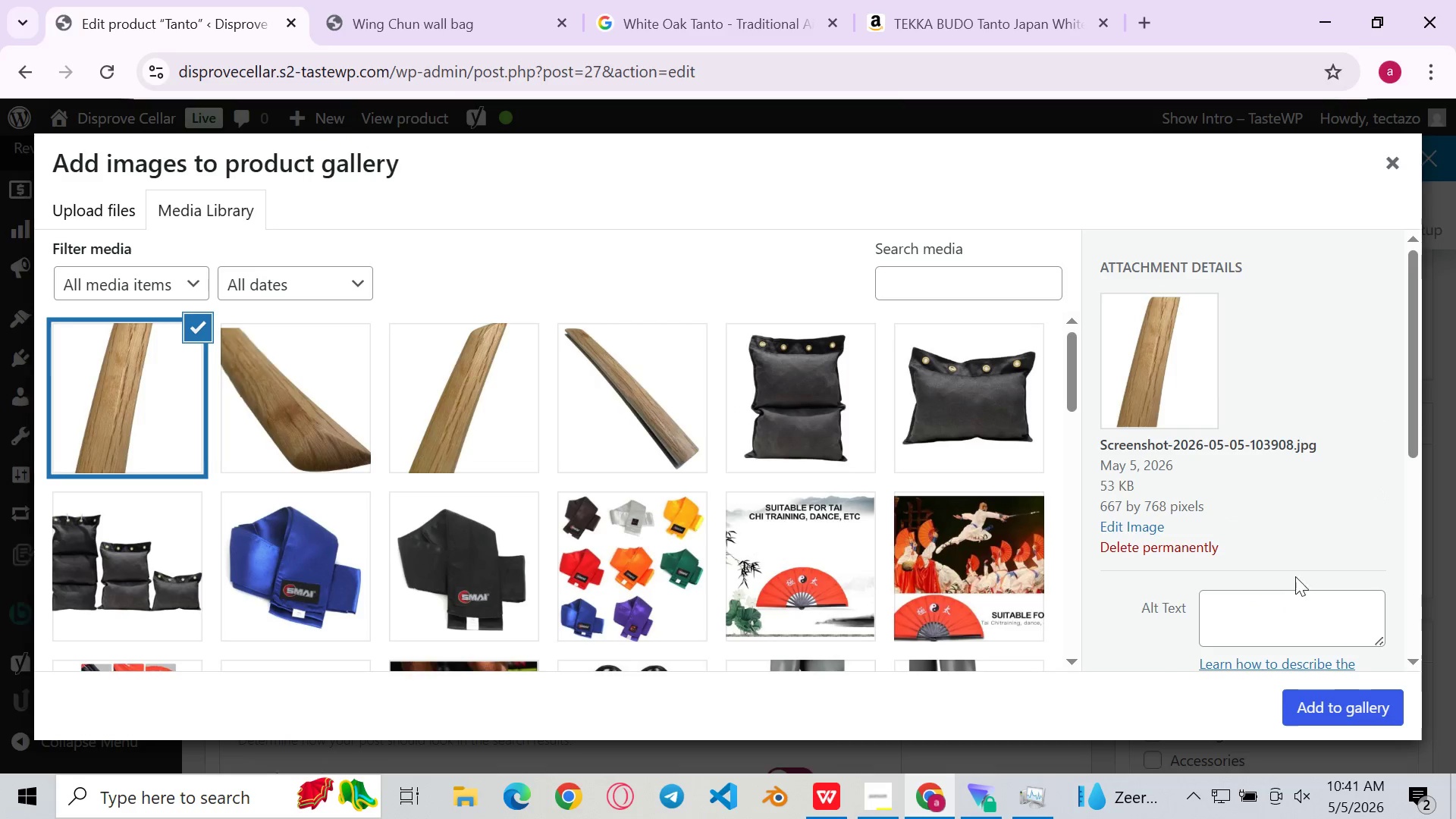 
left_click([1258, 618])
 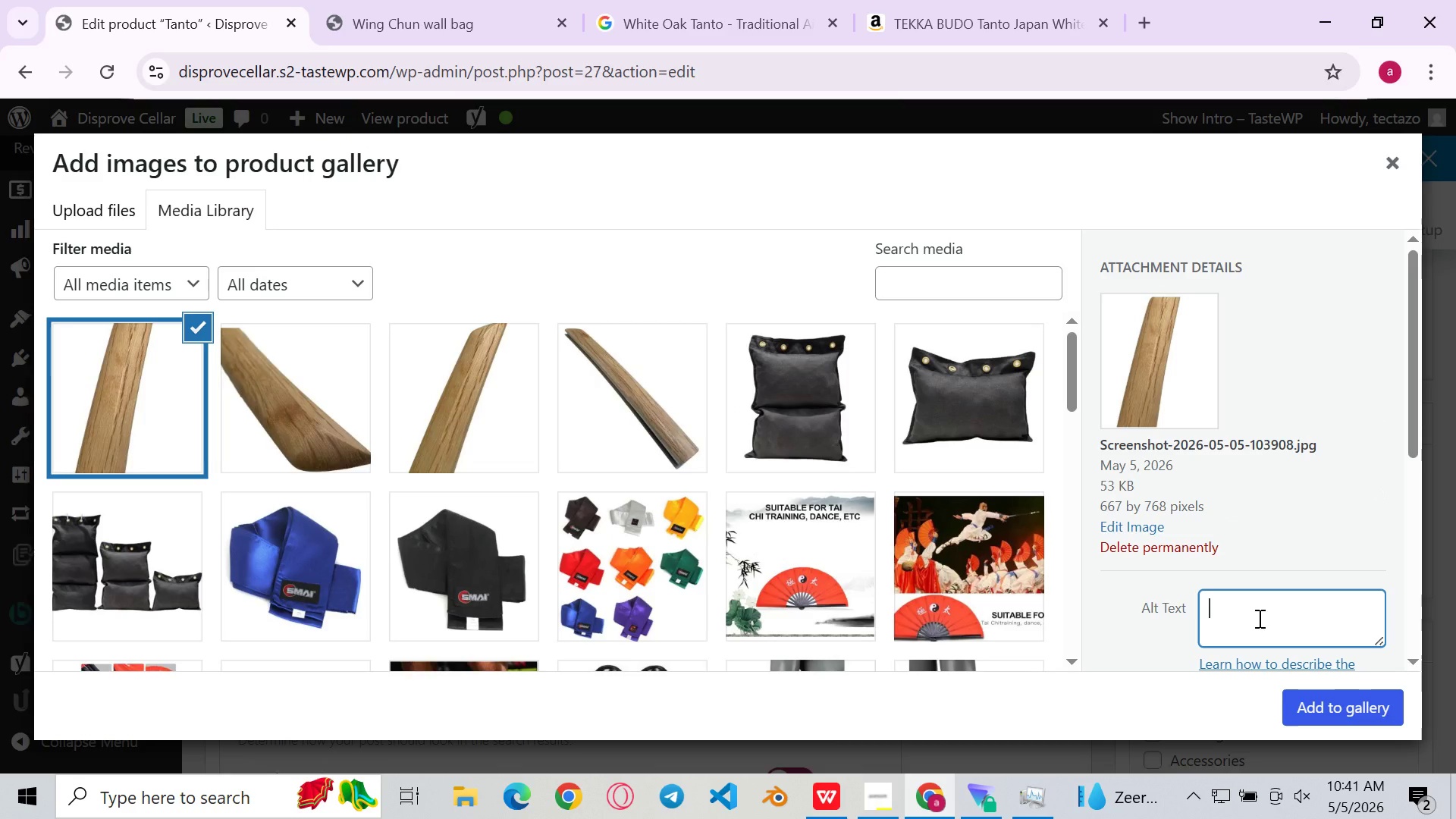 
key(Control+V)
 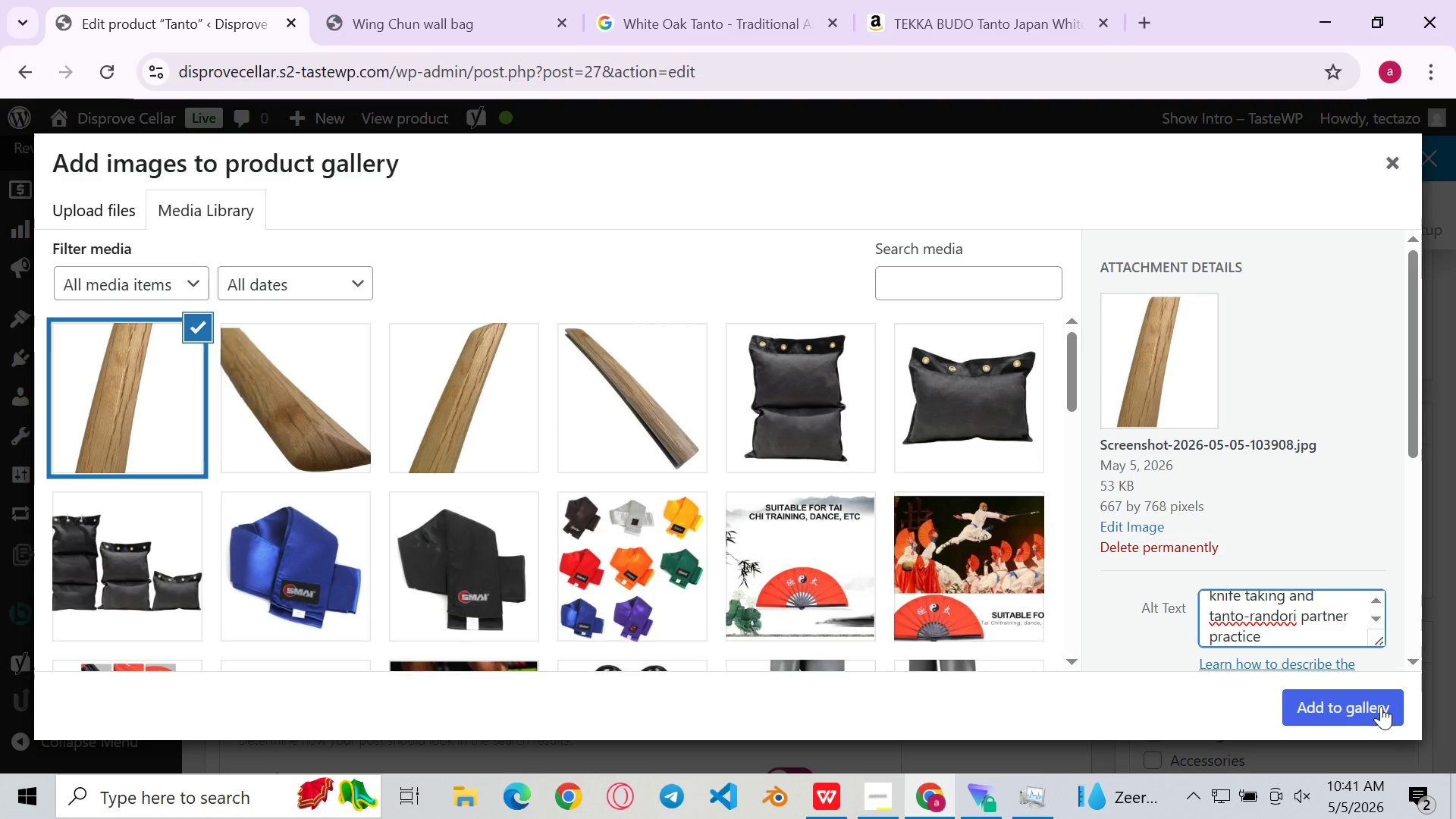 
left_click([1382, 707])
 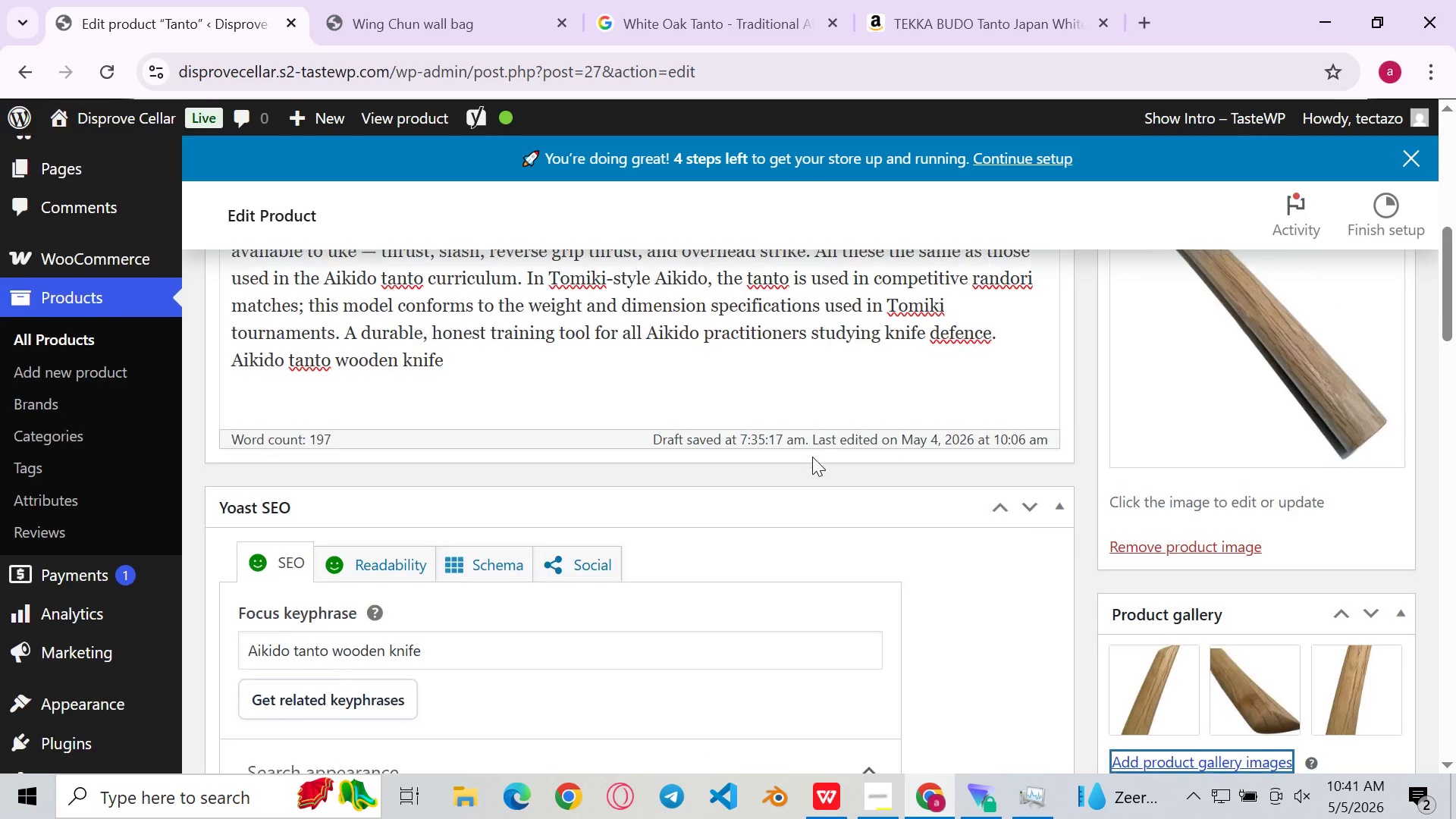 
wait(8.8)
 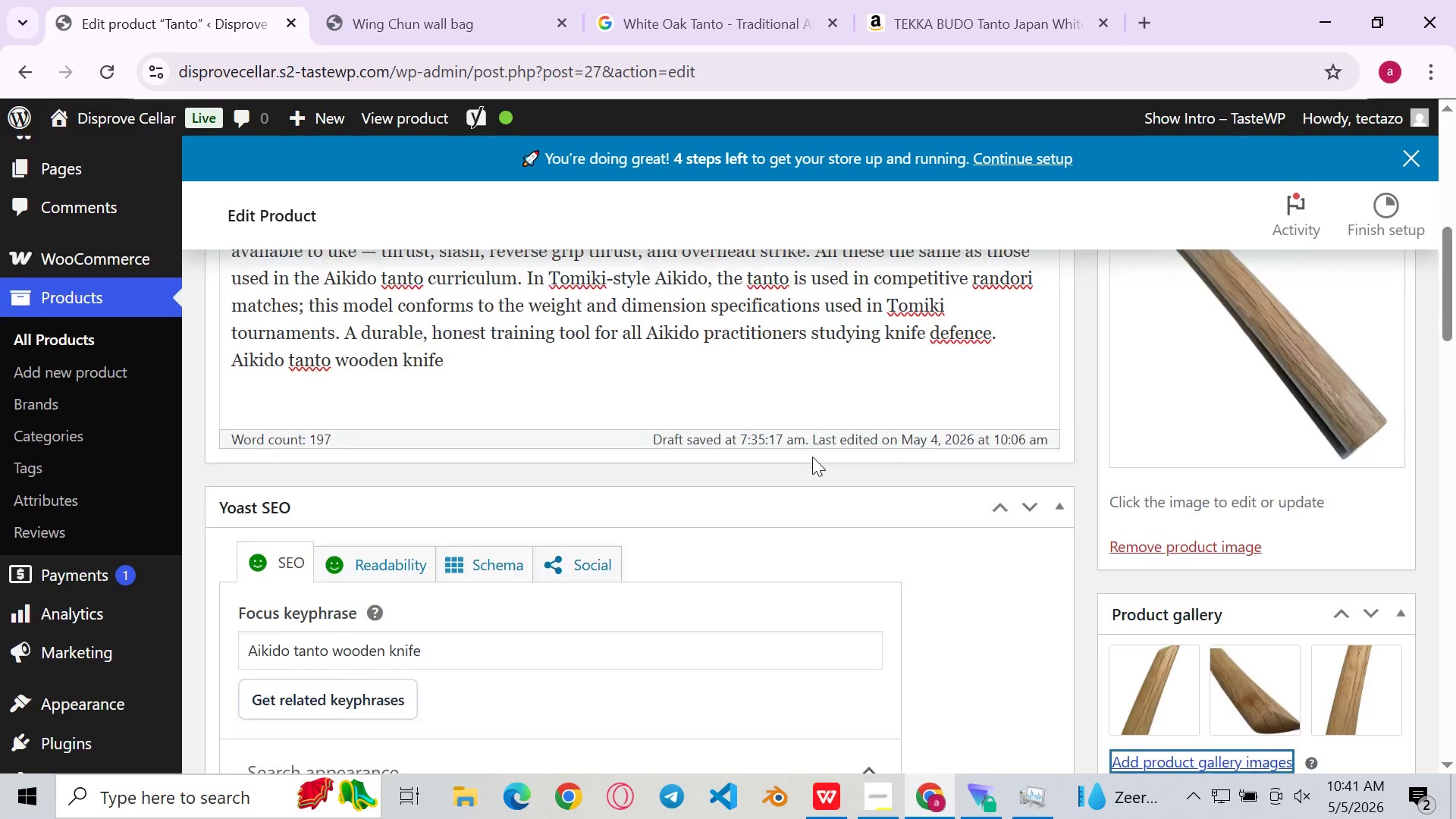 
left_click([705, 395])
 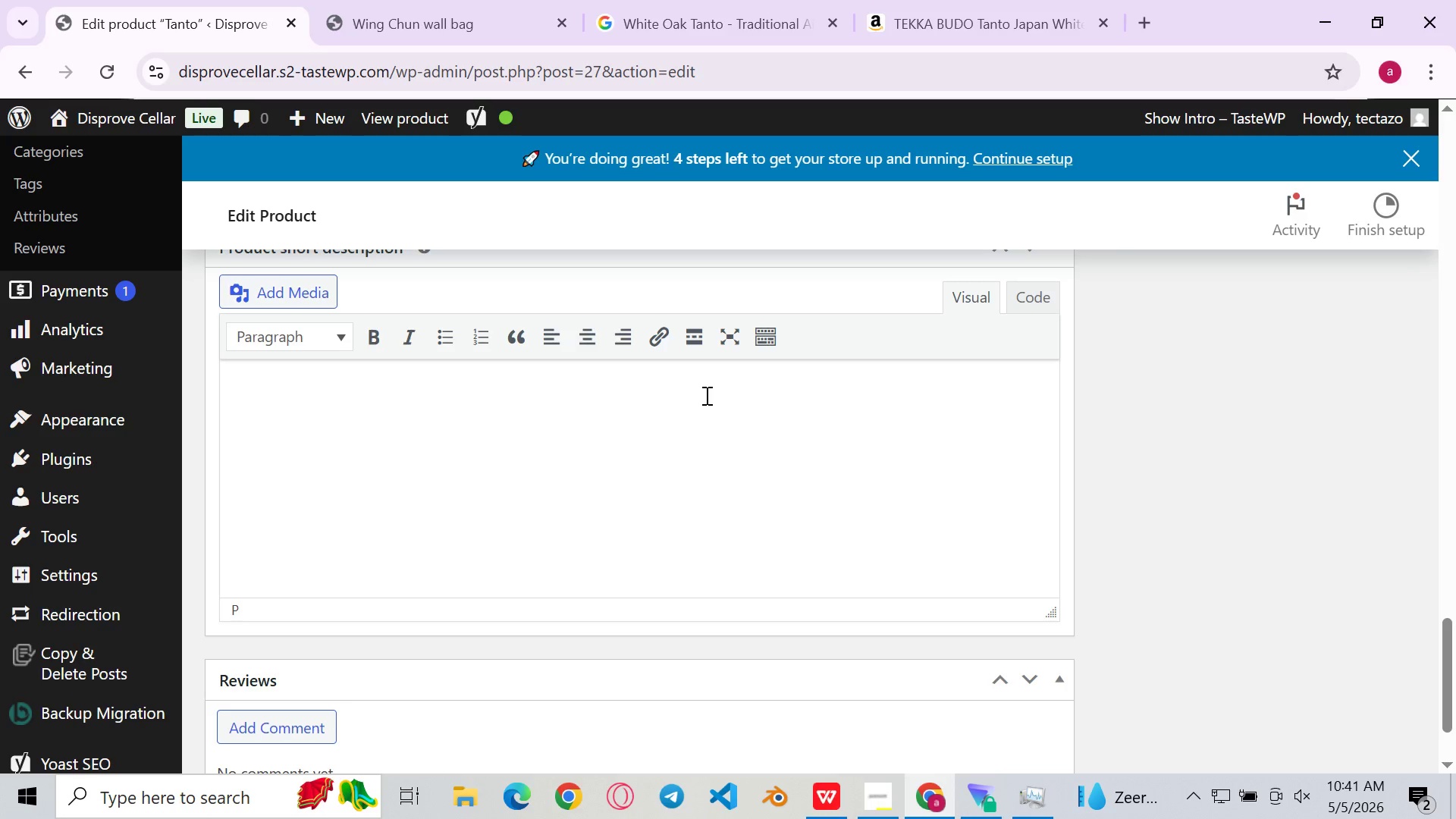 
wait(5.66)
 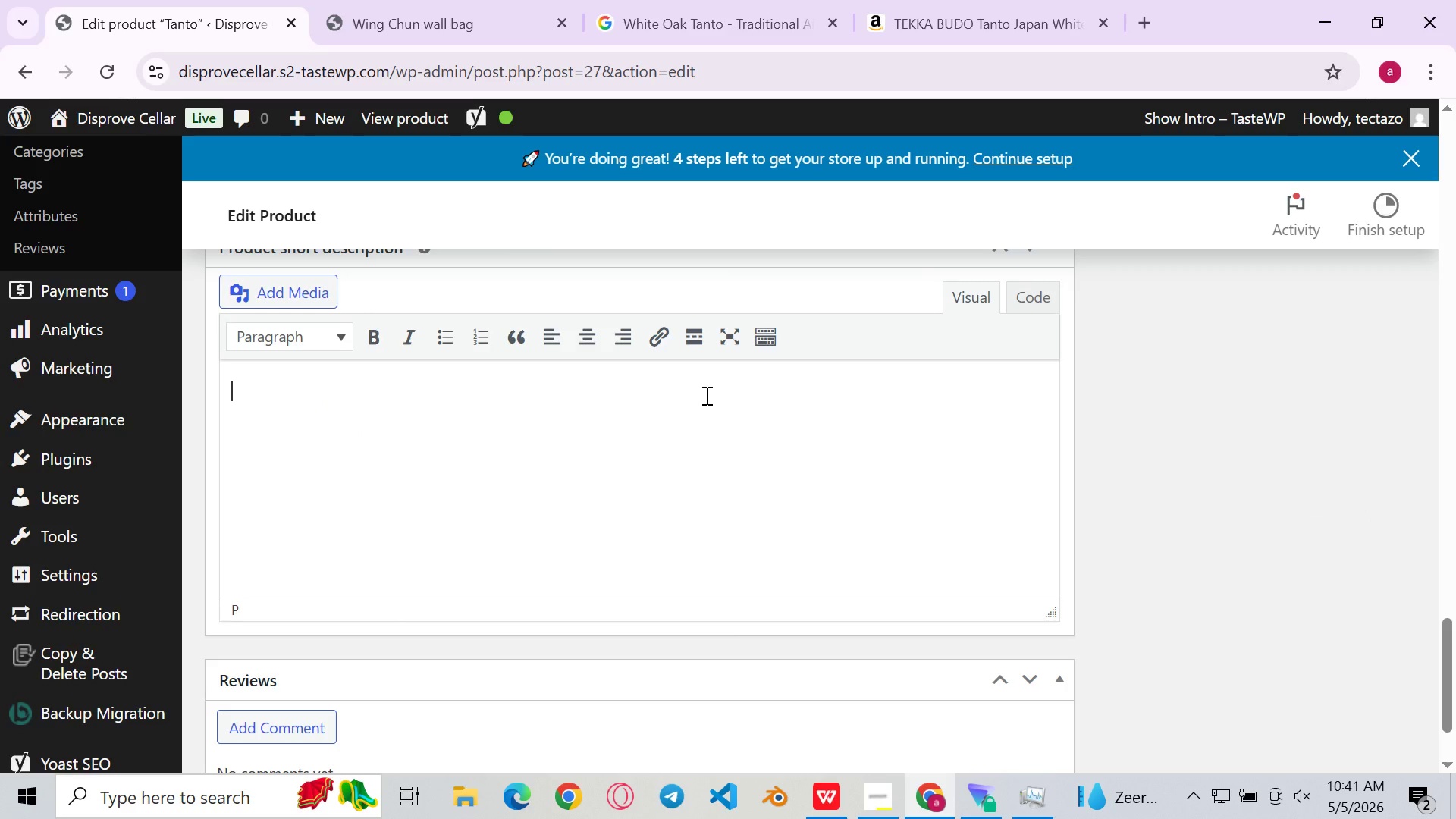 
left_click([447, 327])
 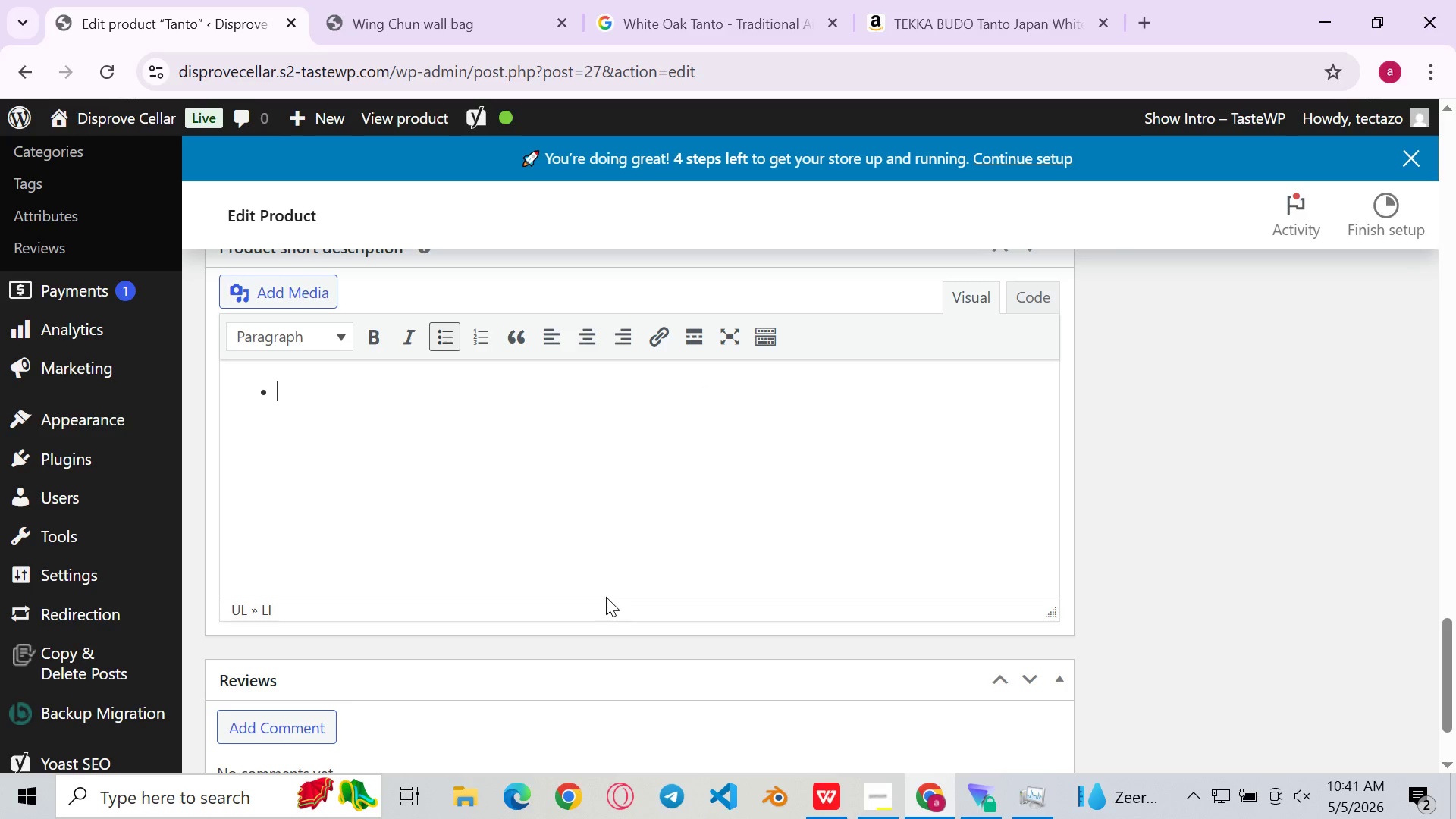 
type(Solid white oak - dense and harder than red oak, extender)
key(Backspace)
type(d)
 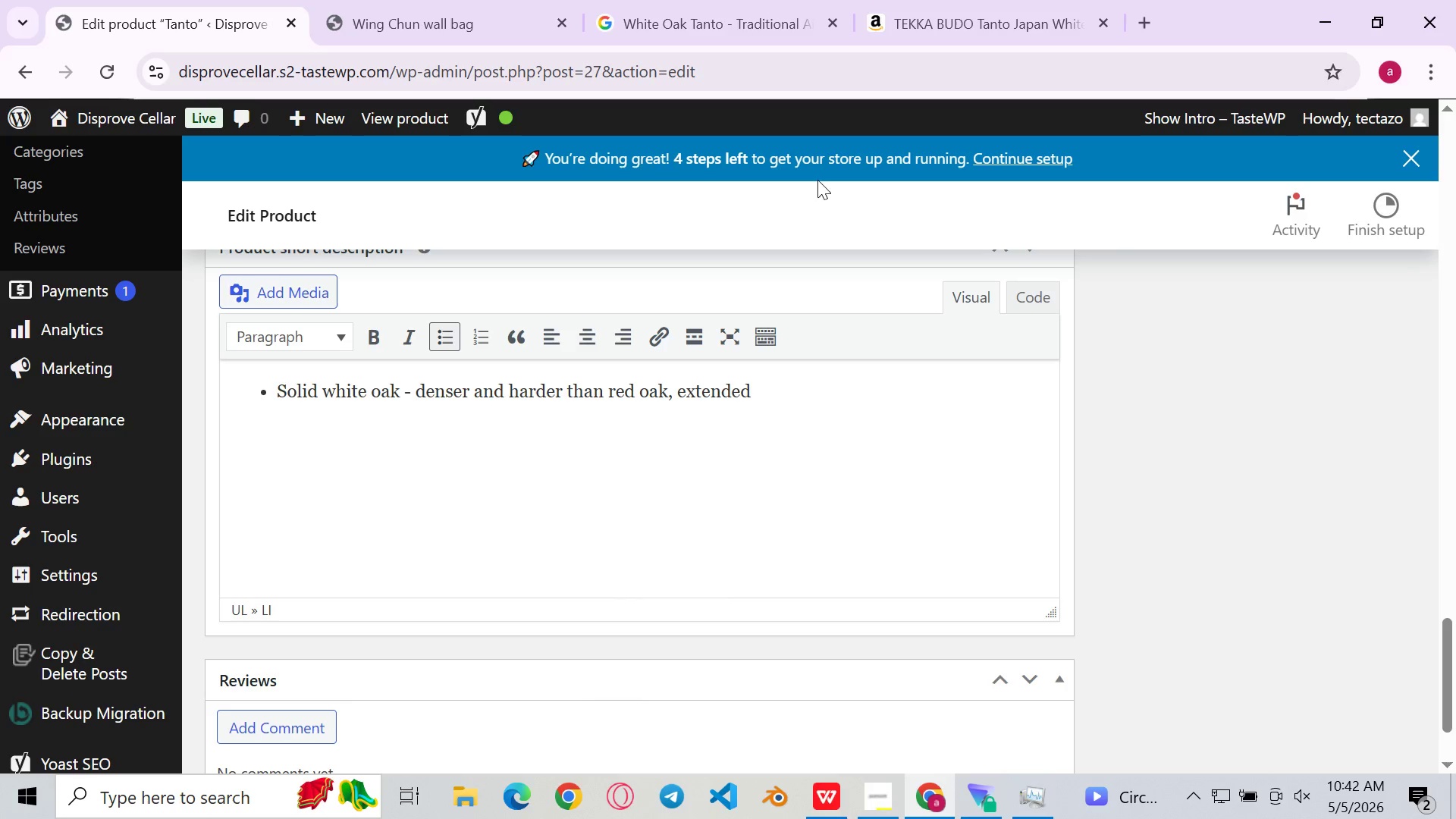 
left_click([922, 24])
 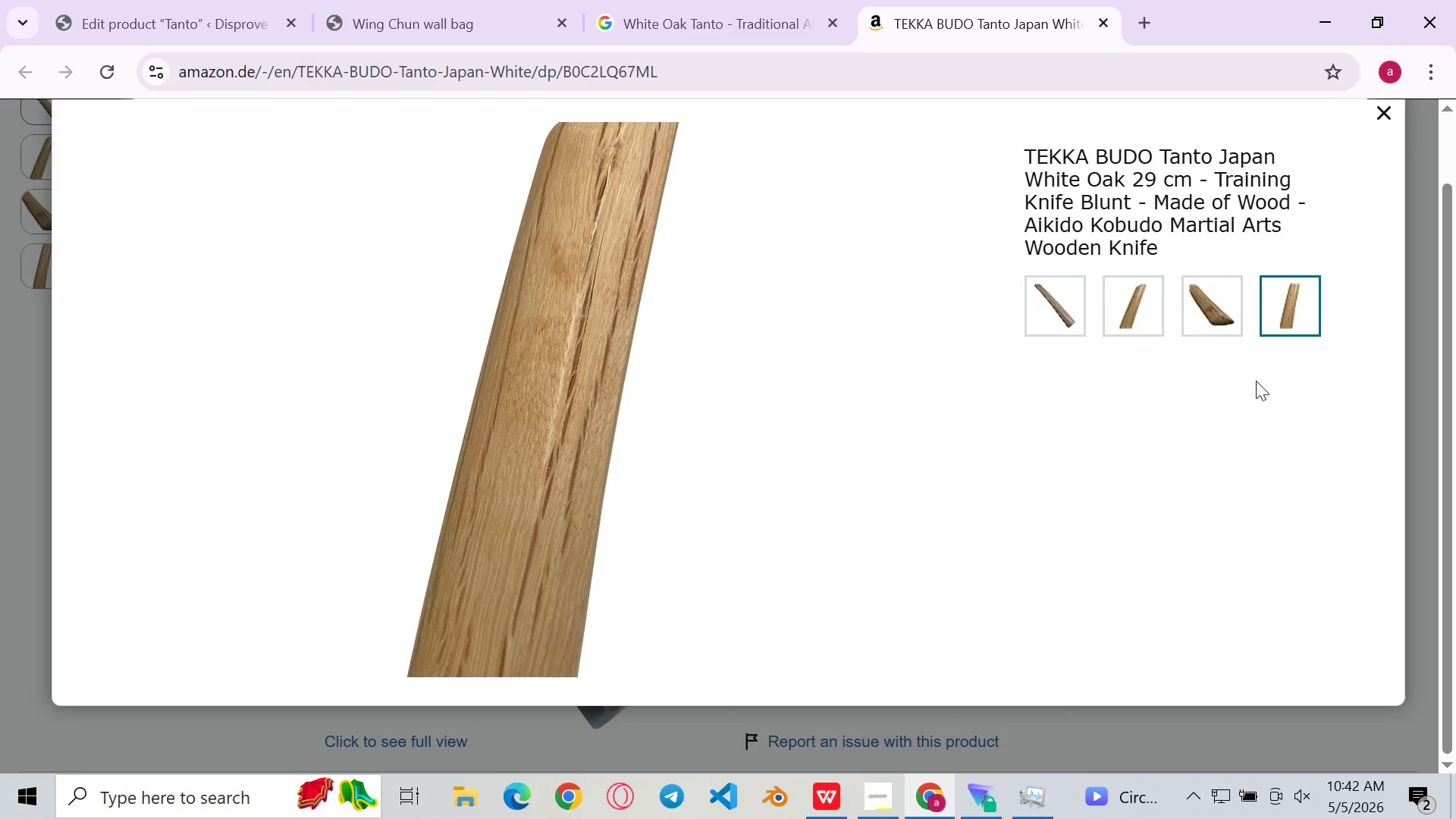 
left_click([1222, 310])
 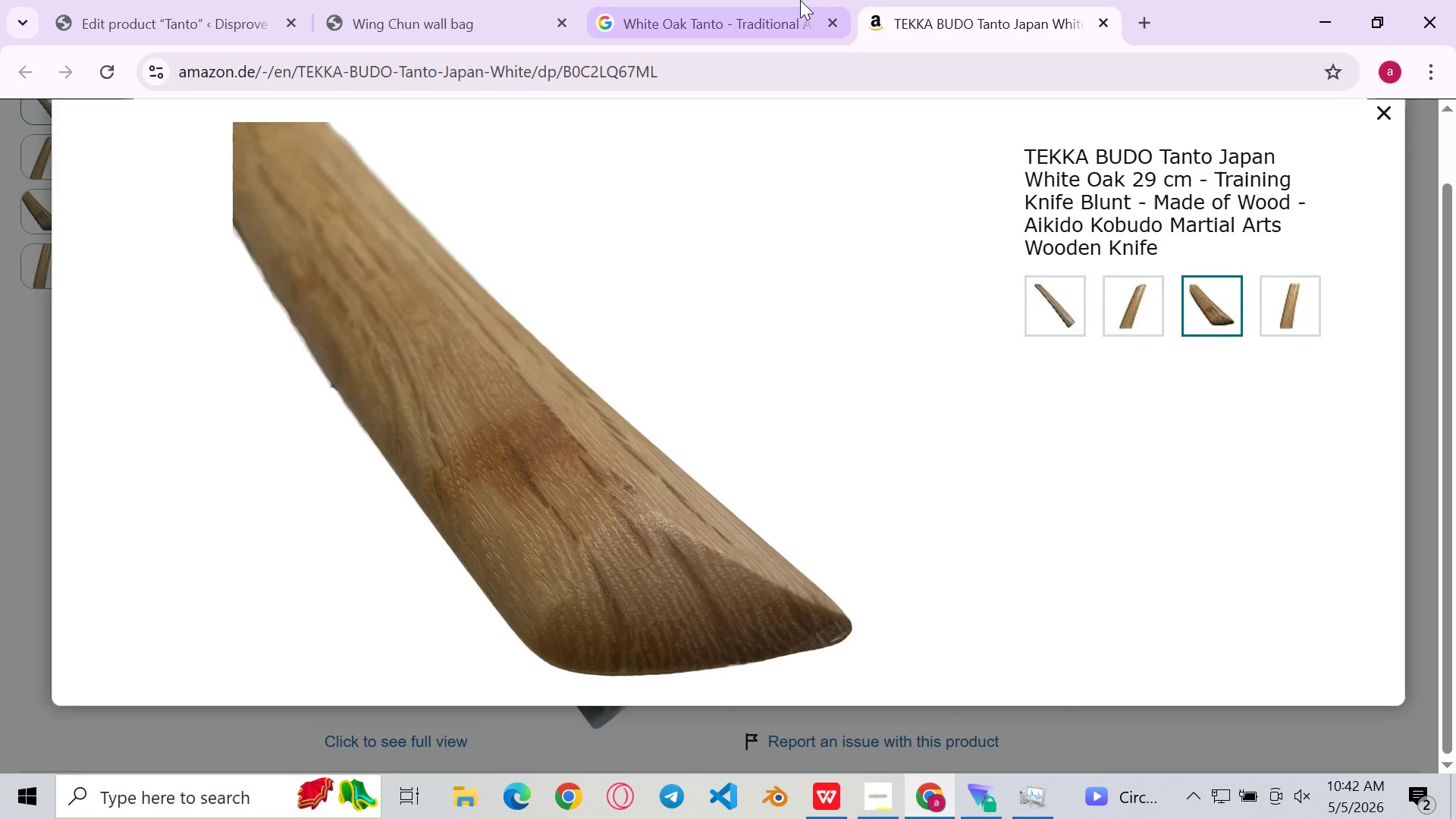 
left_click([142, 0])
 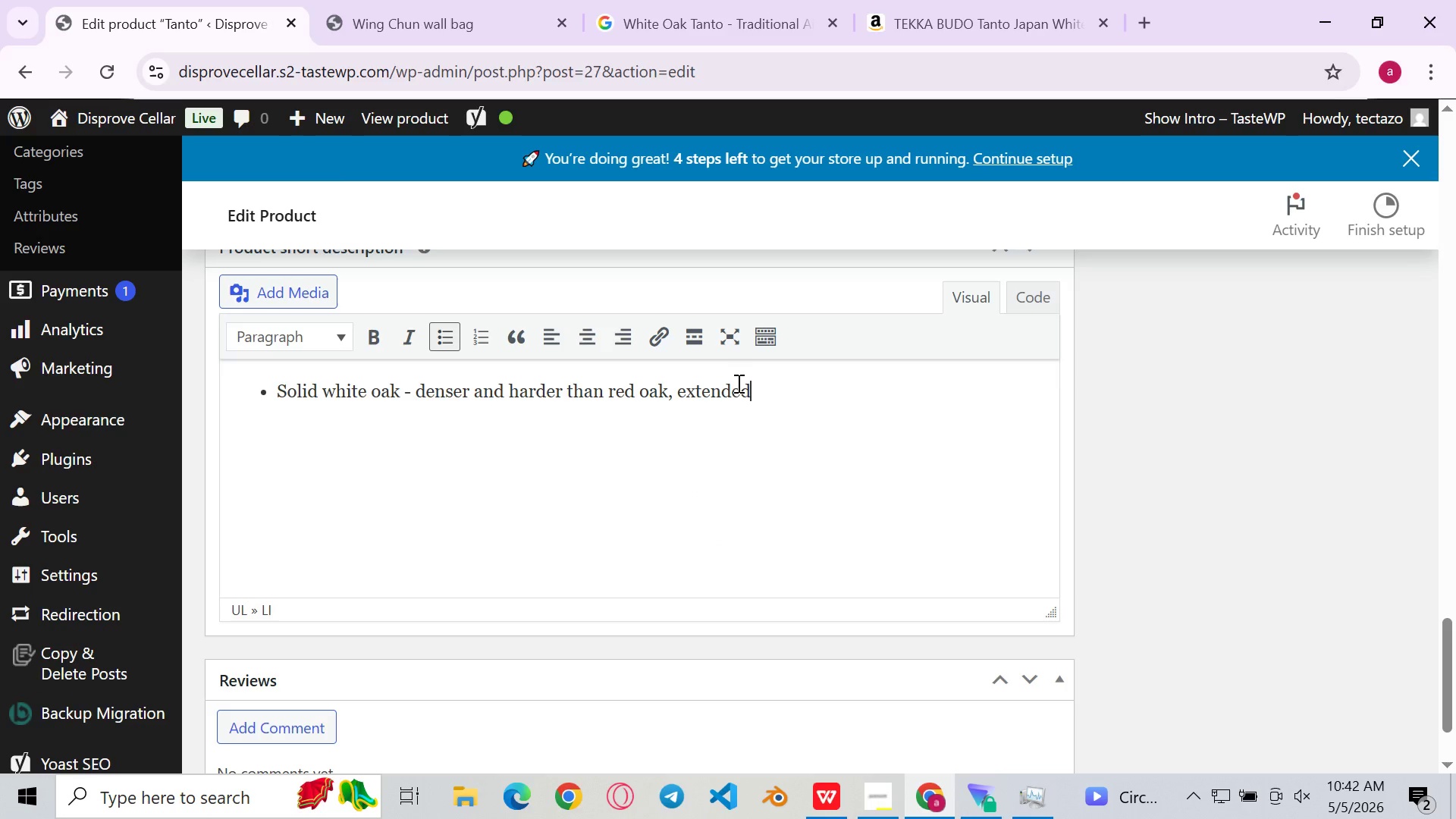 
type( the service life of the training knife)
 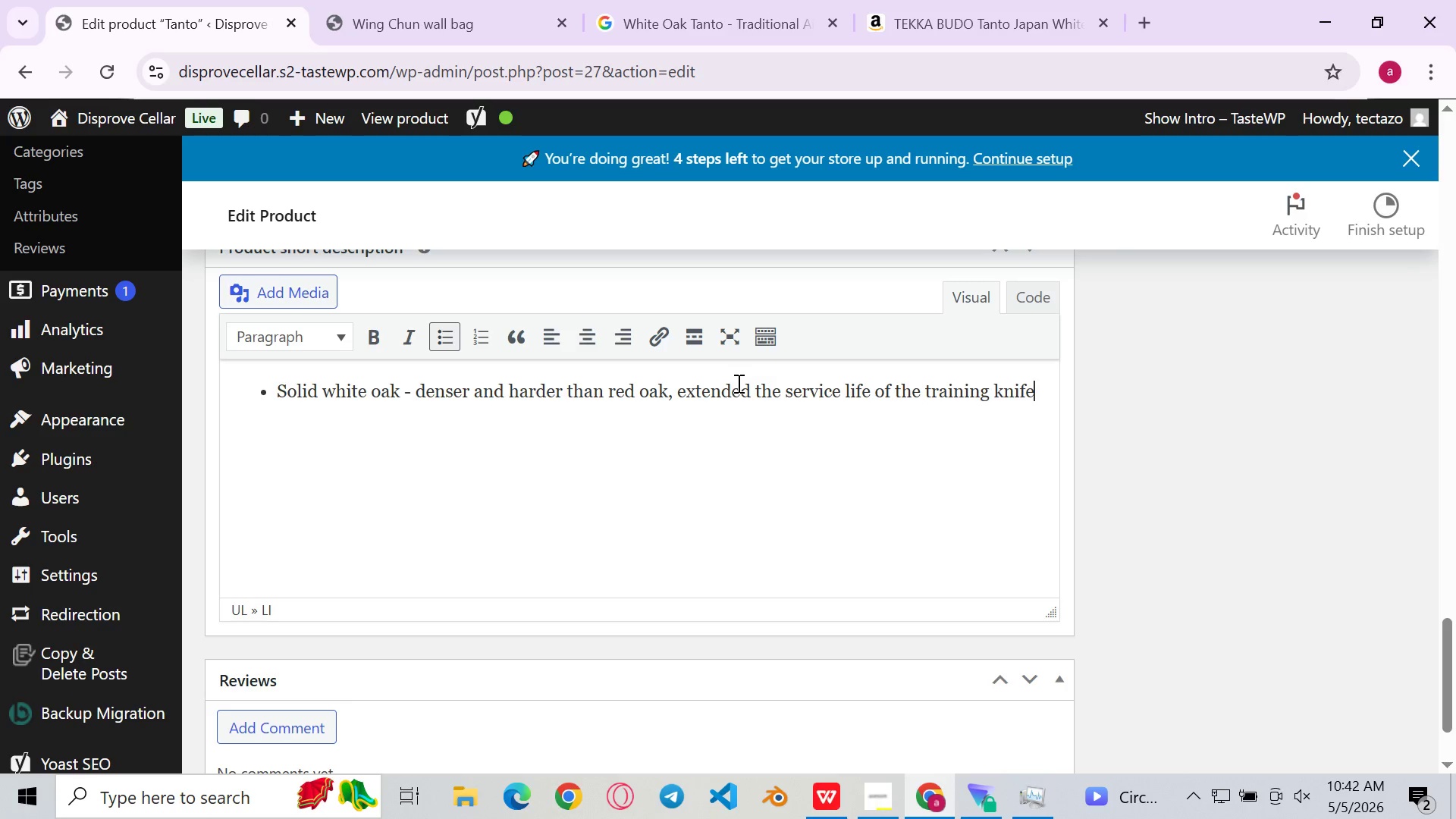 
key(Enter)
 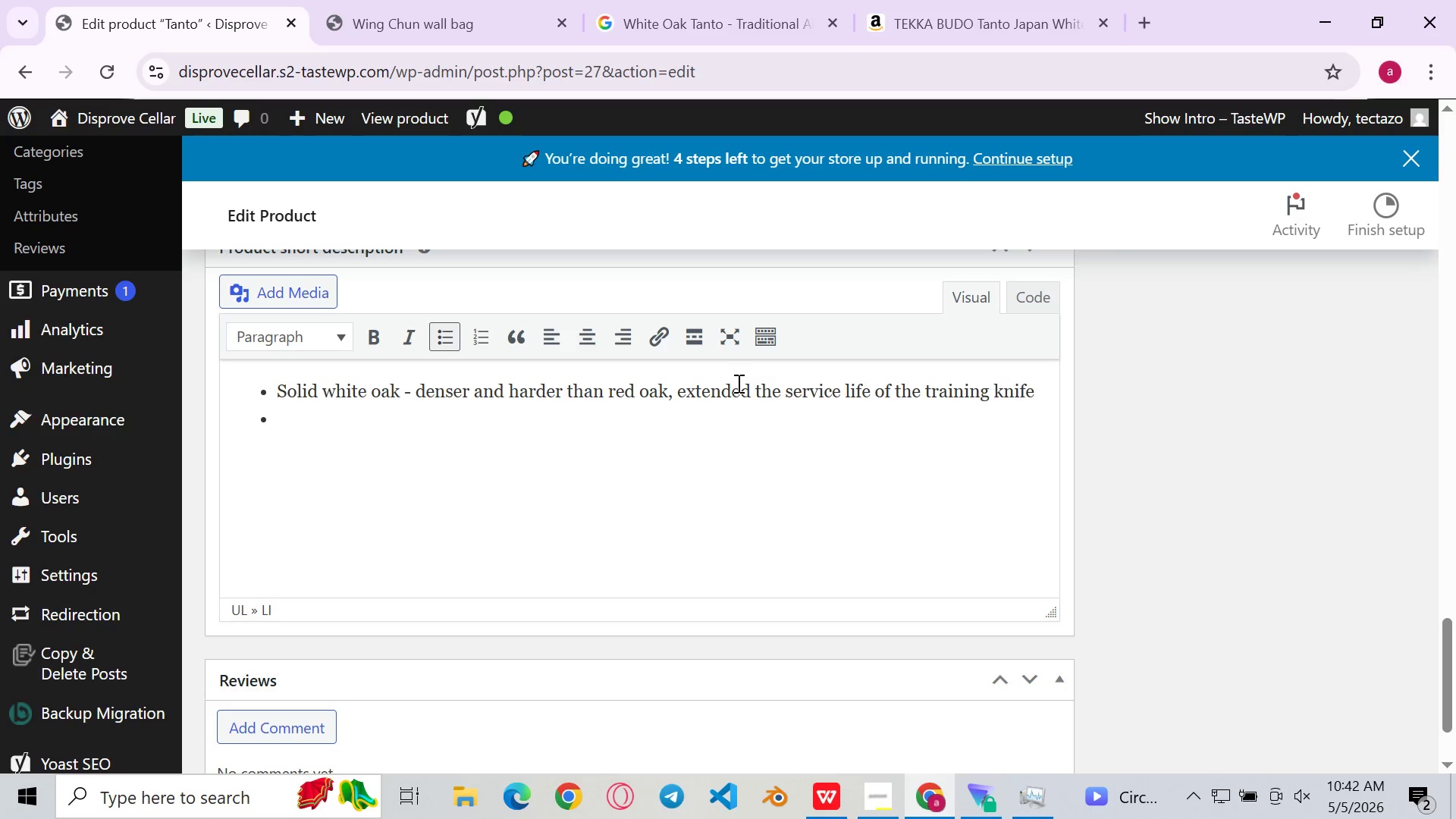 
type(Correctly propr)
key(Backspace)
type(ortioned tanto blade)
 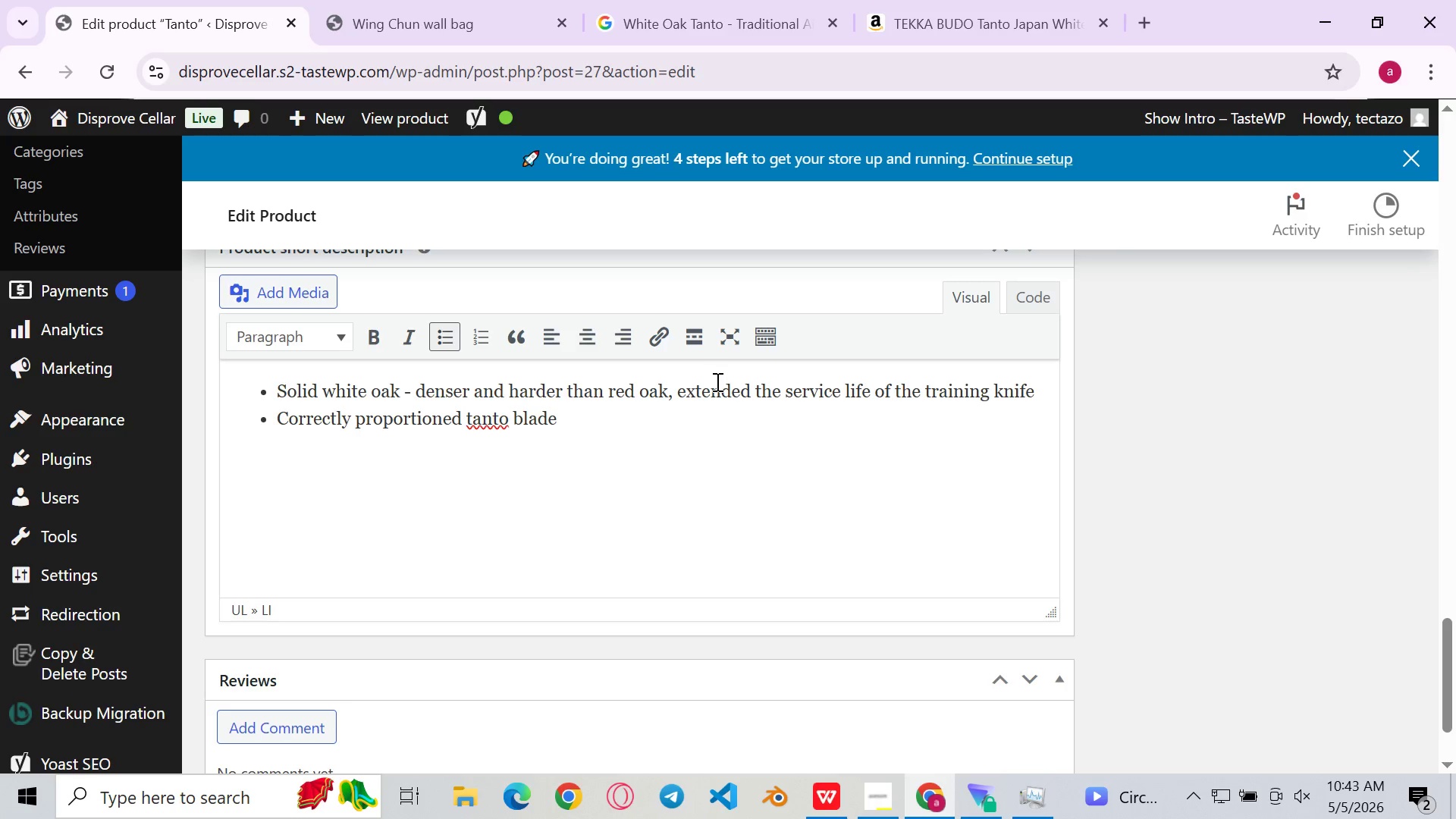 
type((approximately 3oc)
key(Backspace)
key(Backspace)
type(0cm / 12 inch) replicating the ma-ai)
 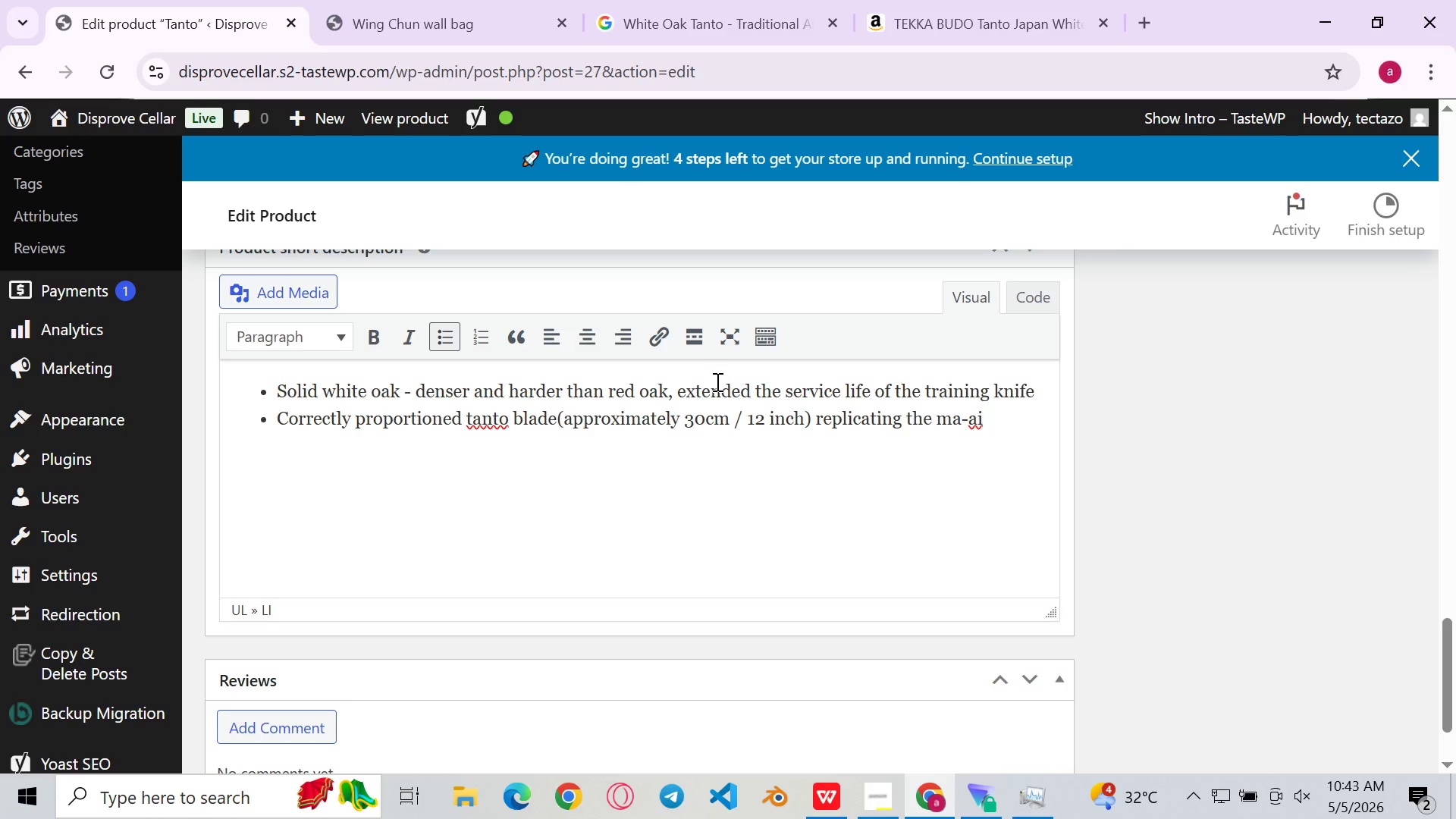 
wait(6.11)
 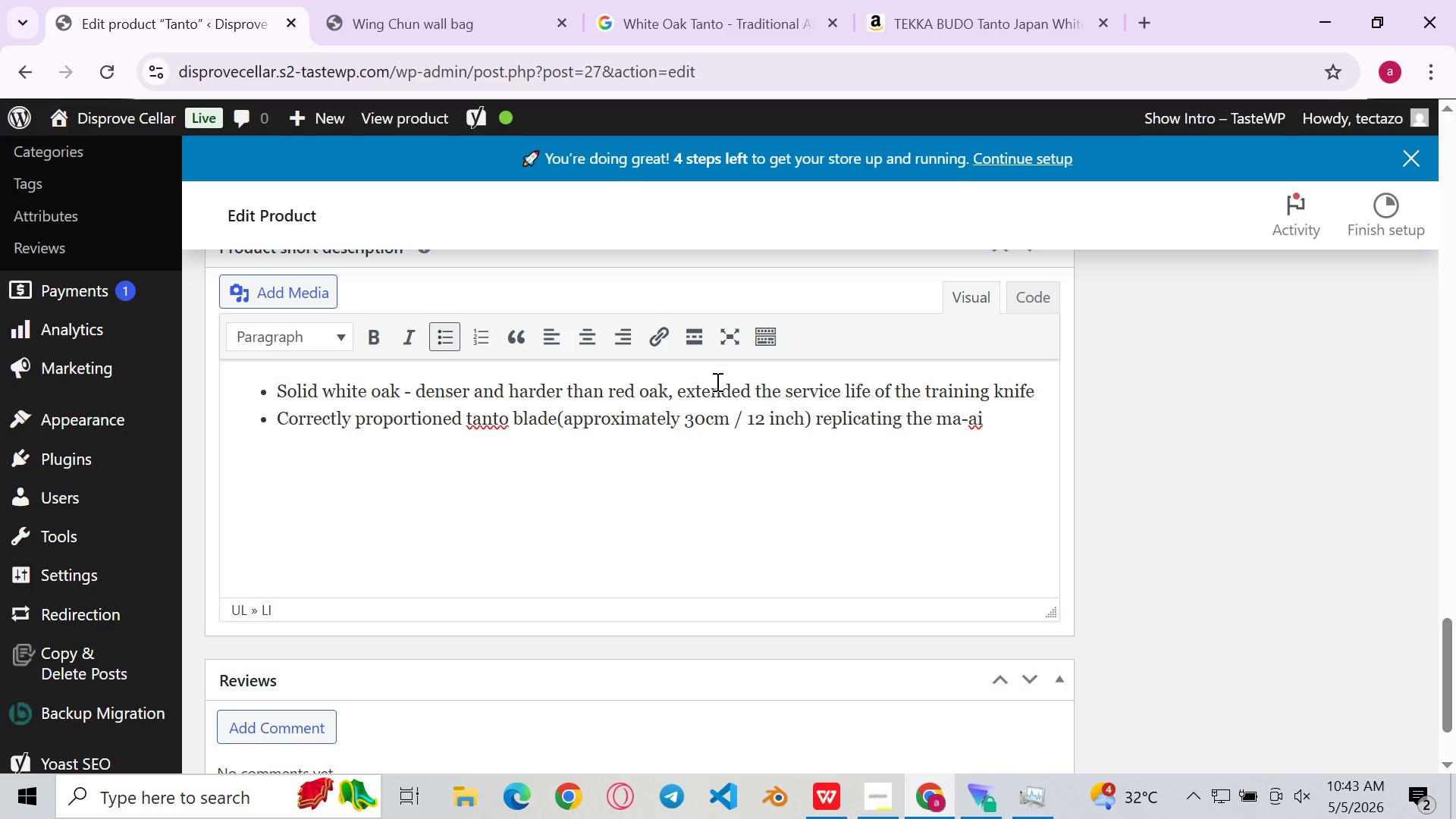 
type( distances of traditional knife defence )
key(Backspace)
key(Backspace)
key(Backspace)
type(se scenarios)
 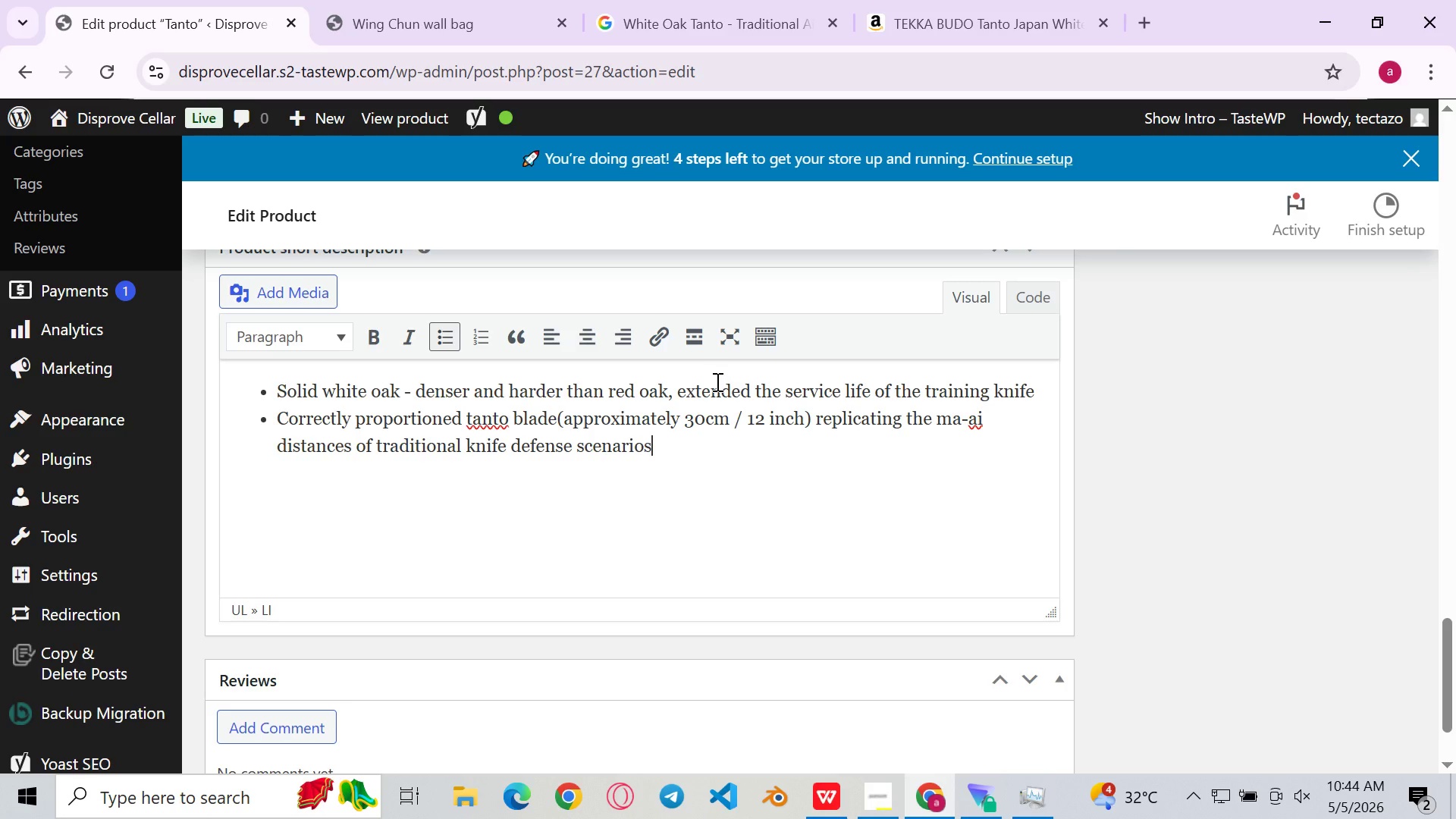 
key(Enter)
 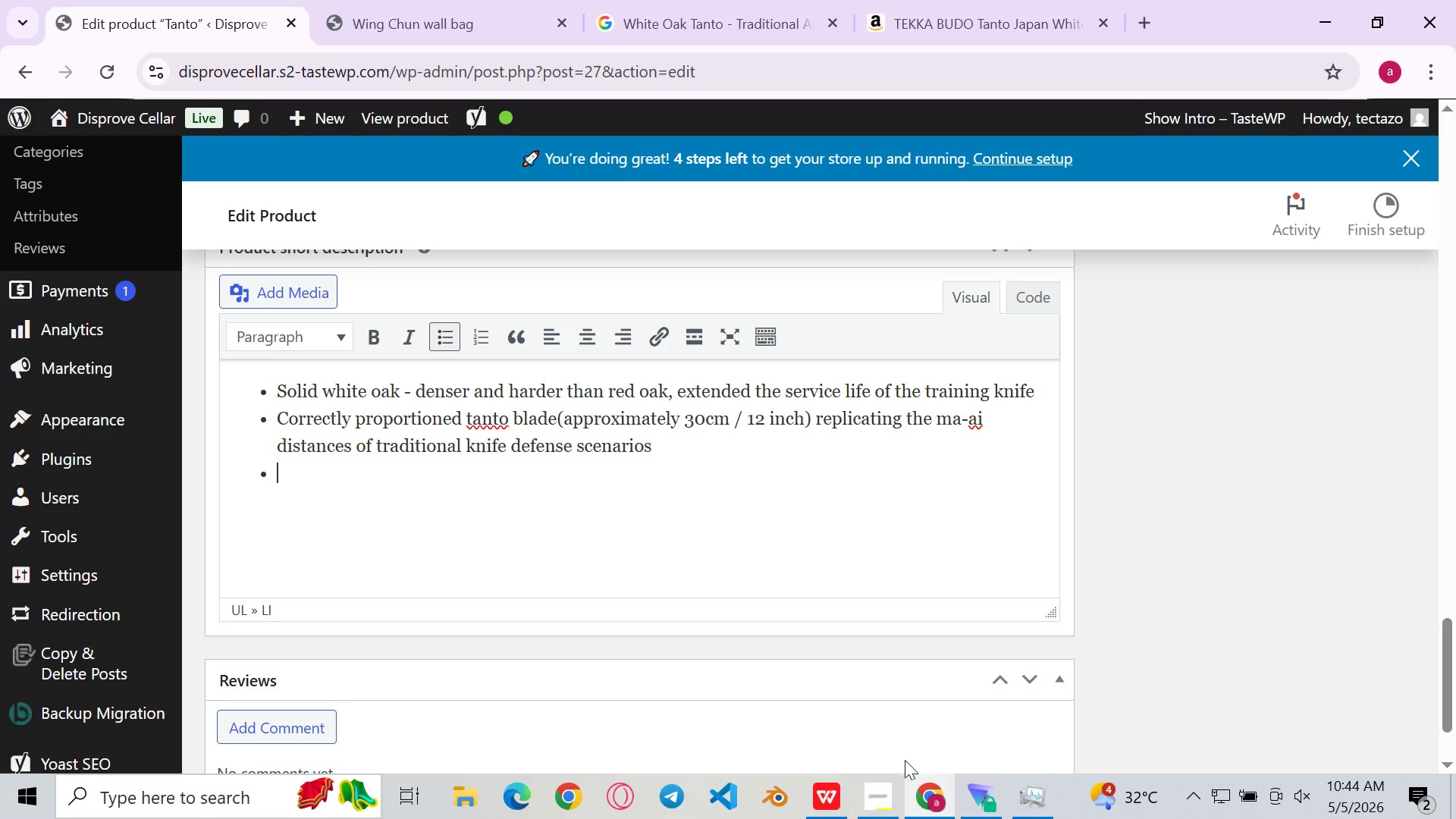 
left_click([838, 785])
 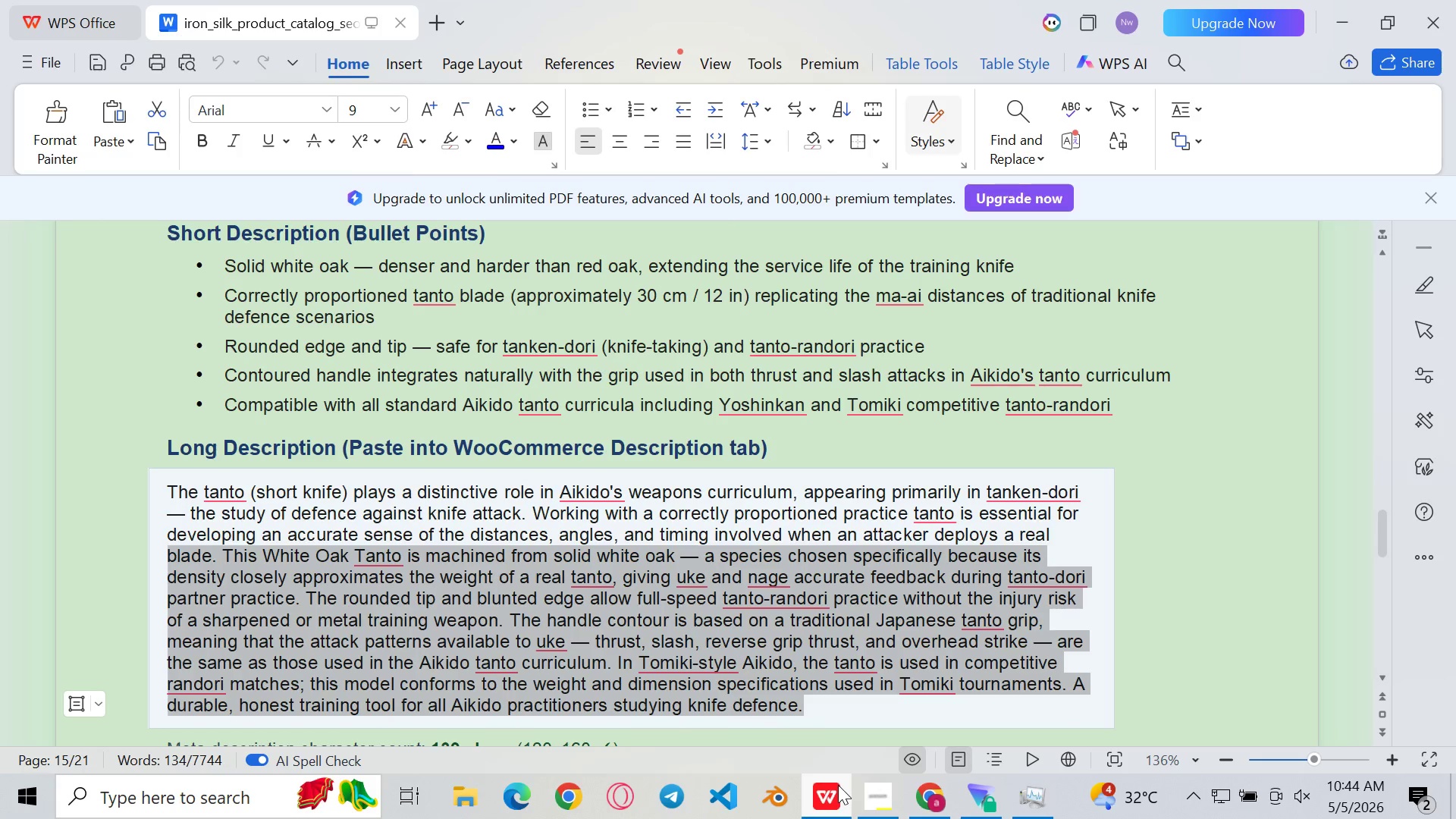 
left_click([838, 785])
 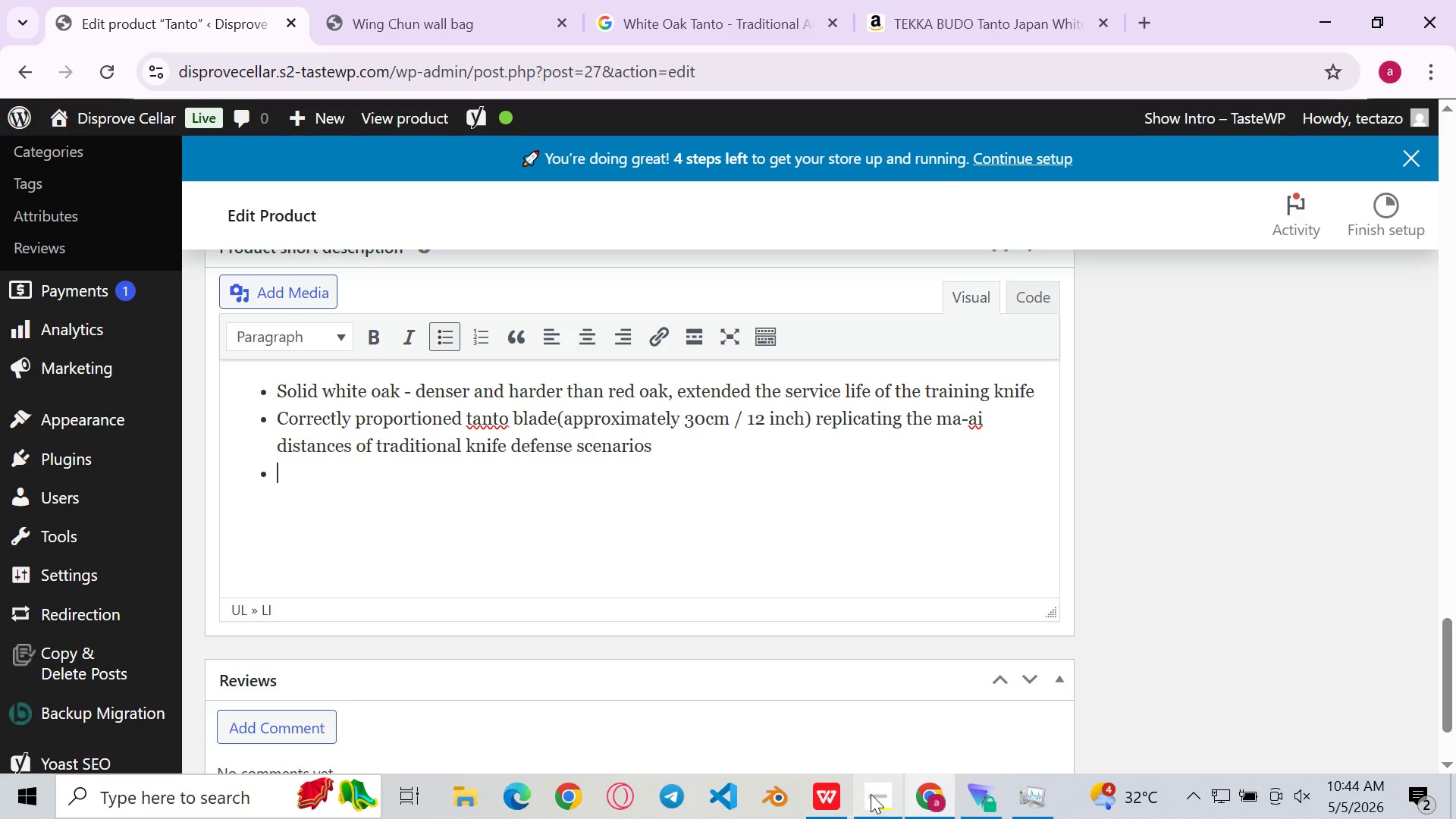 
left_click([871, 794])